 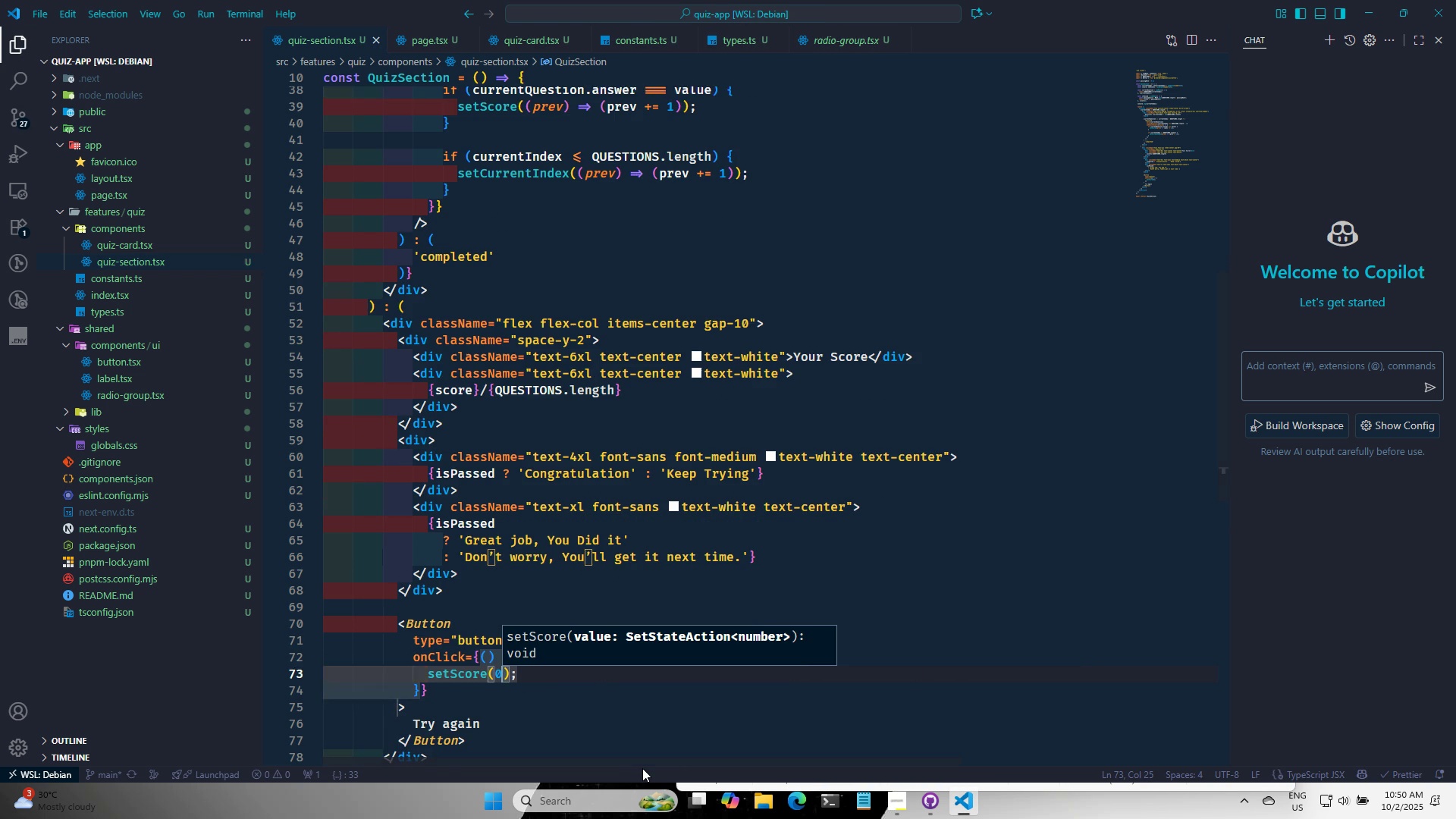 
key(Control+S)
 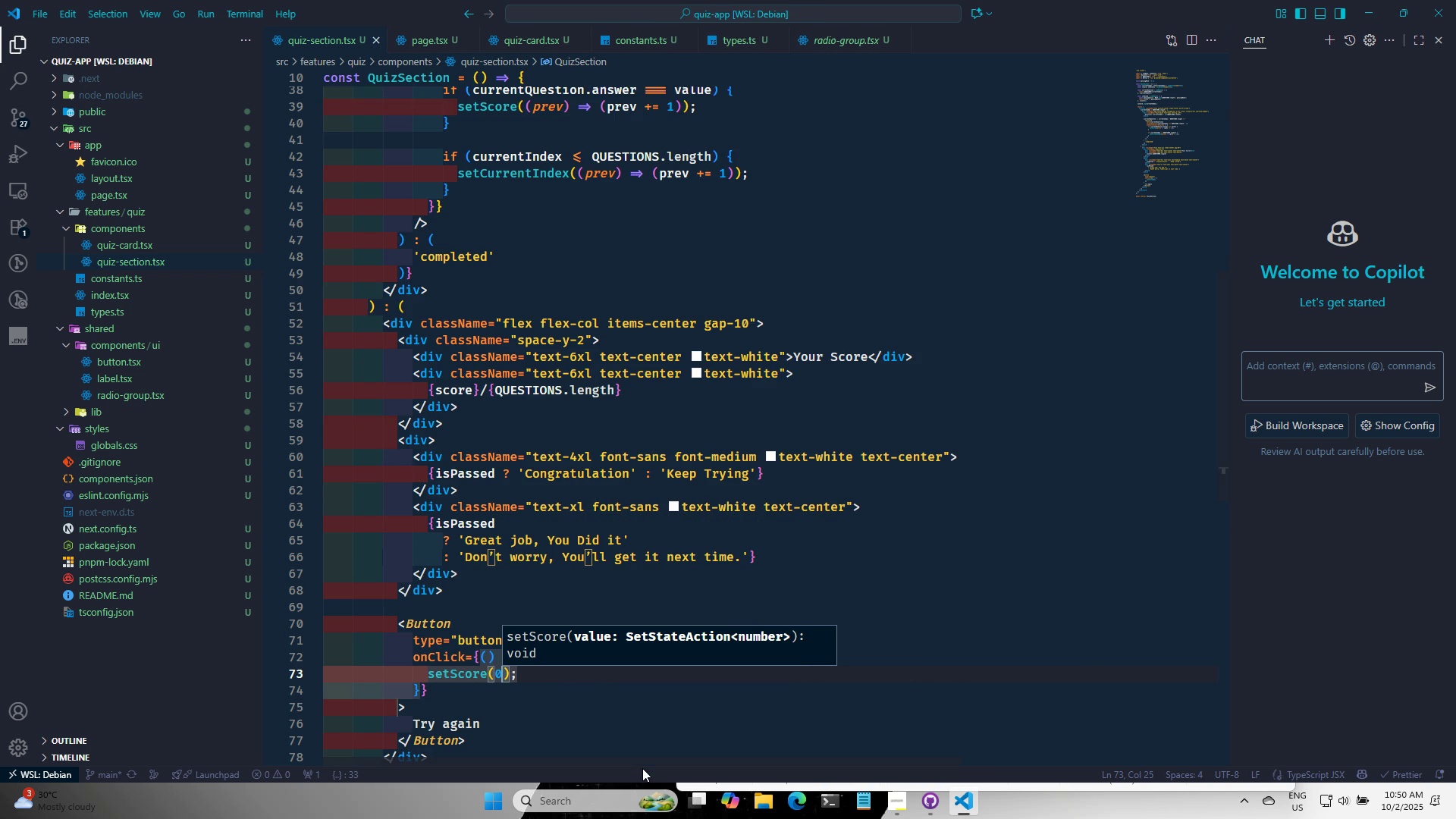 
key(Control+S)
 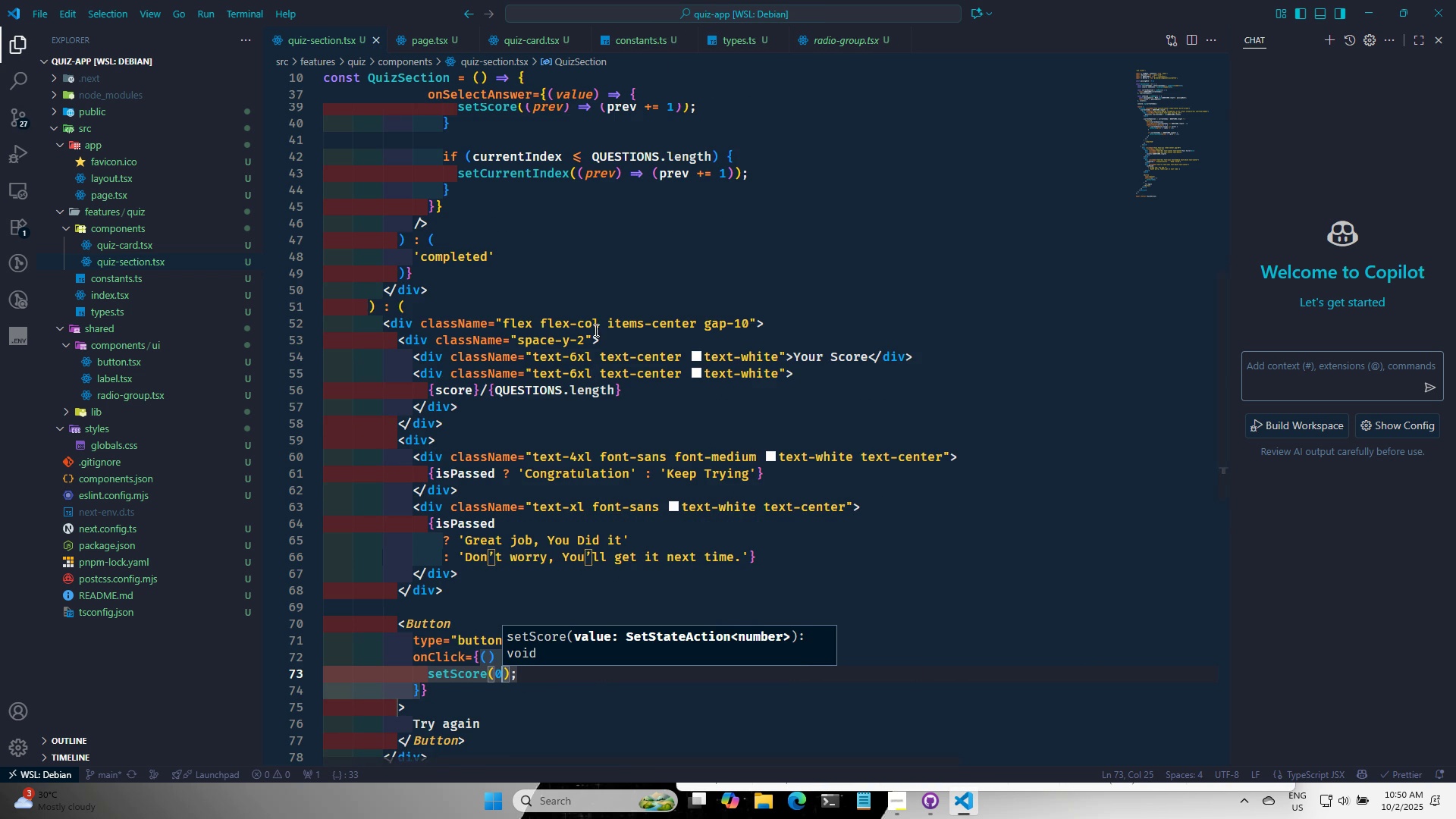 
scroll: coordinate [678, 358], scroll_direction: up, amount: 19.0
 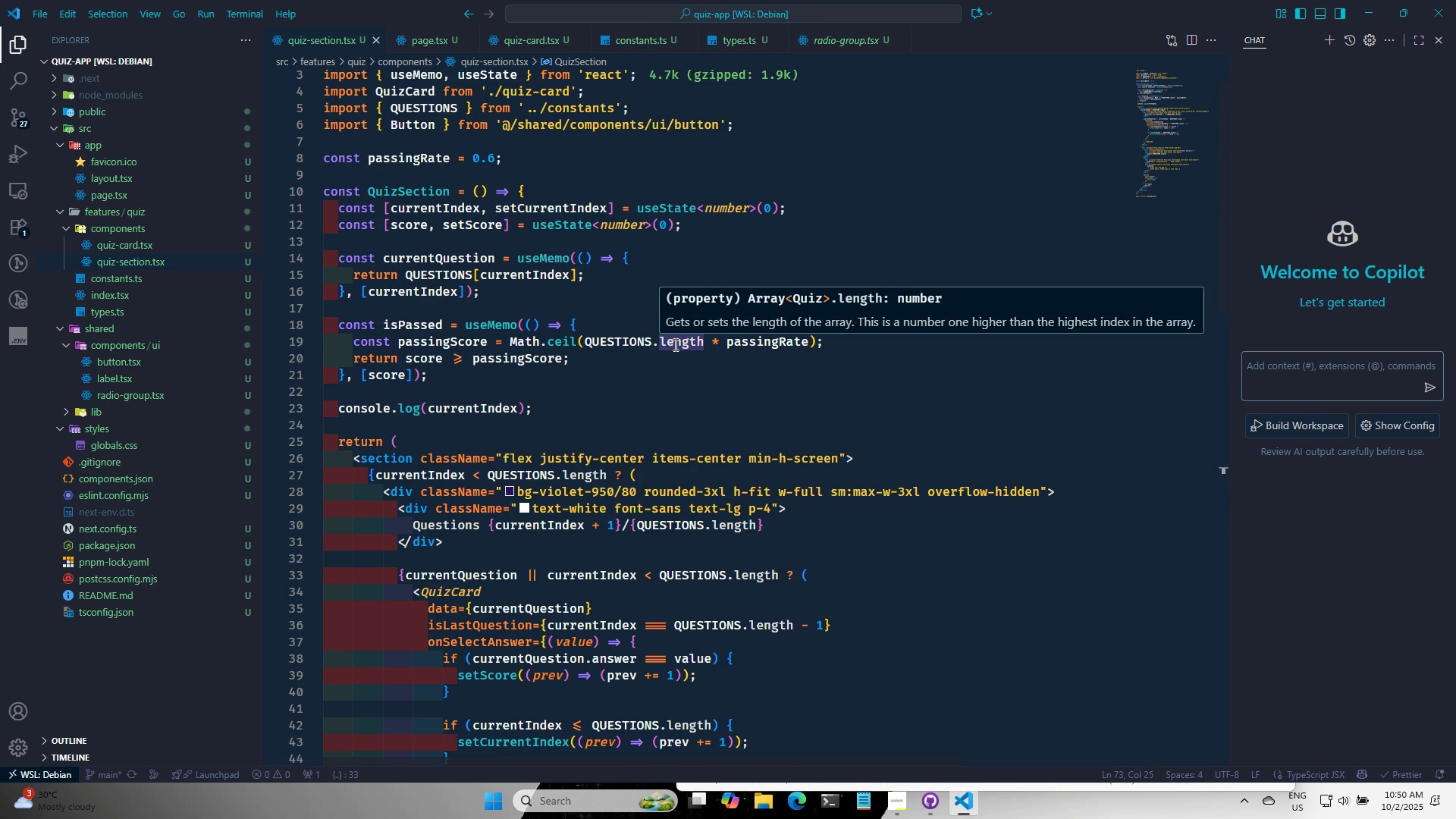 
scroll: coordinate [667, 524], scroll_direction: down, amount: 17.0
 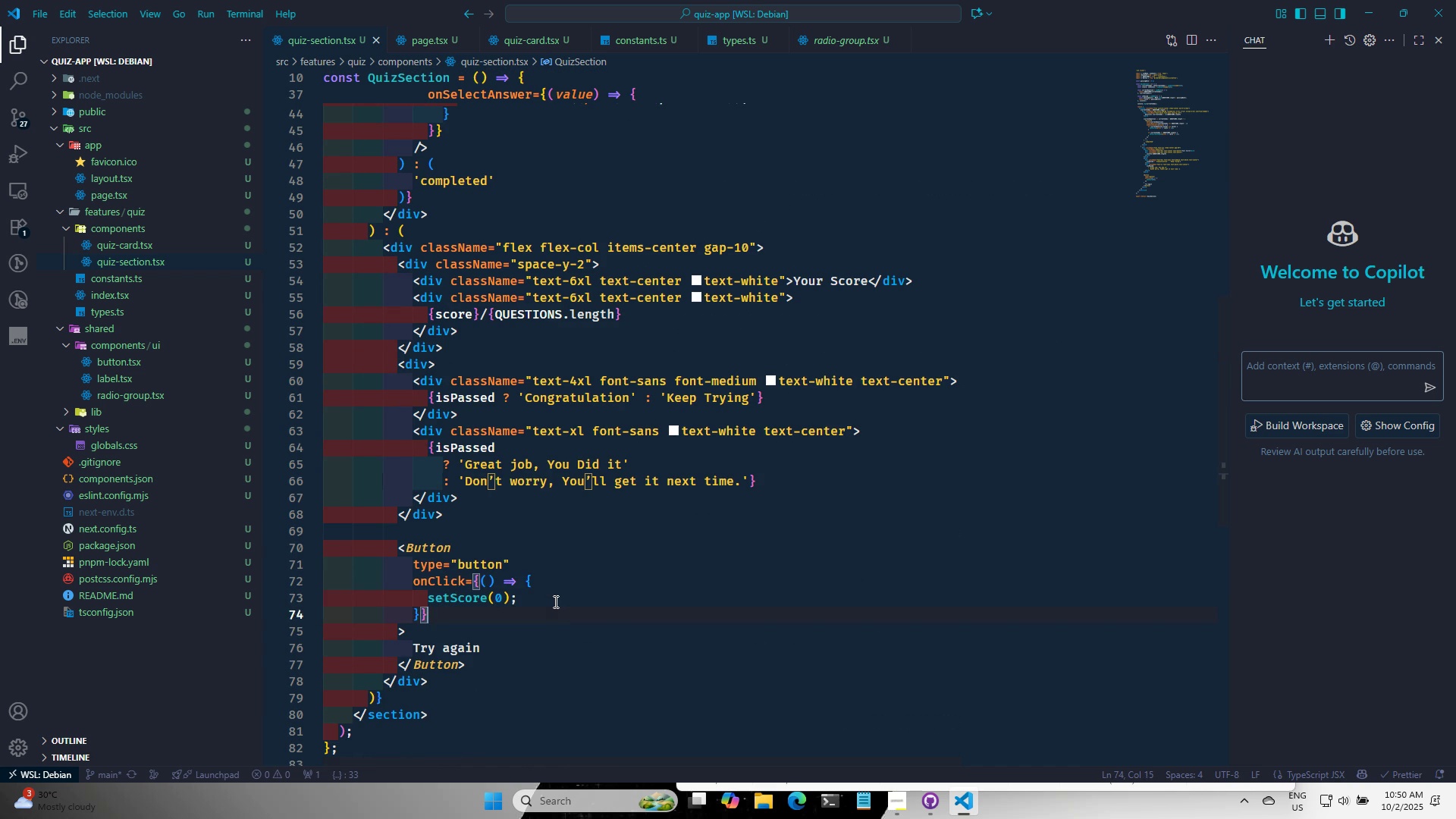 
double_click([554, 601])
 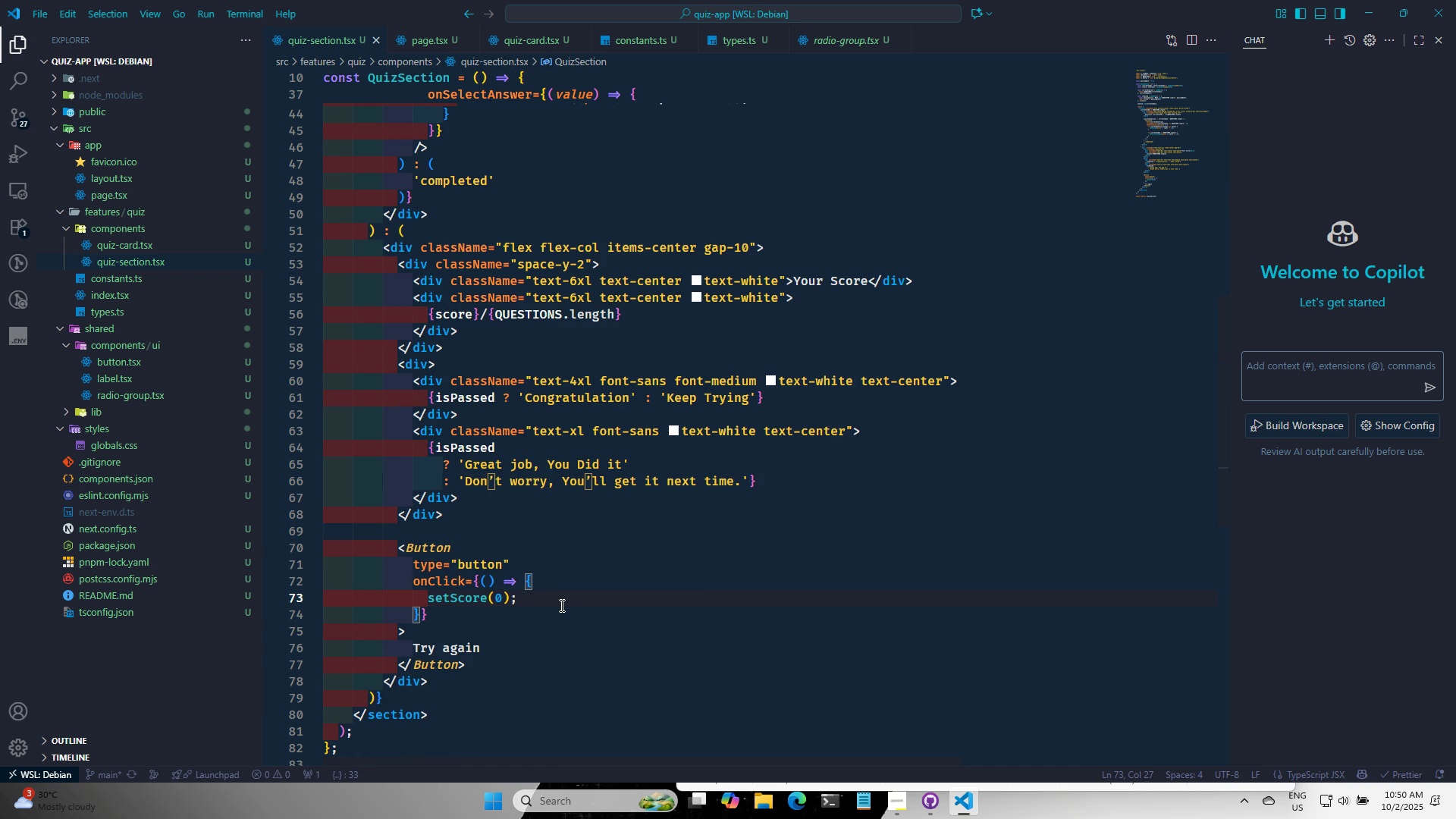 
key(Enter)
 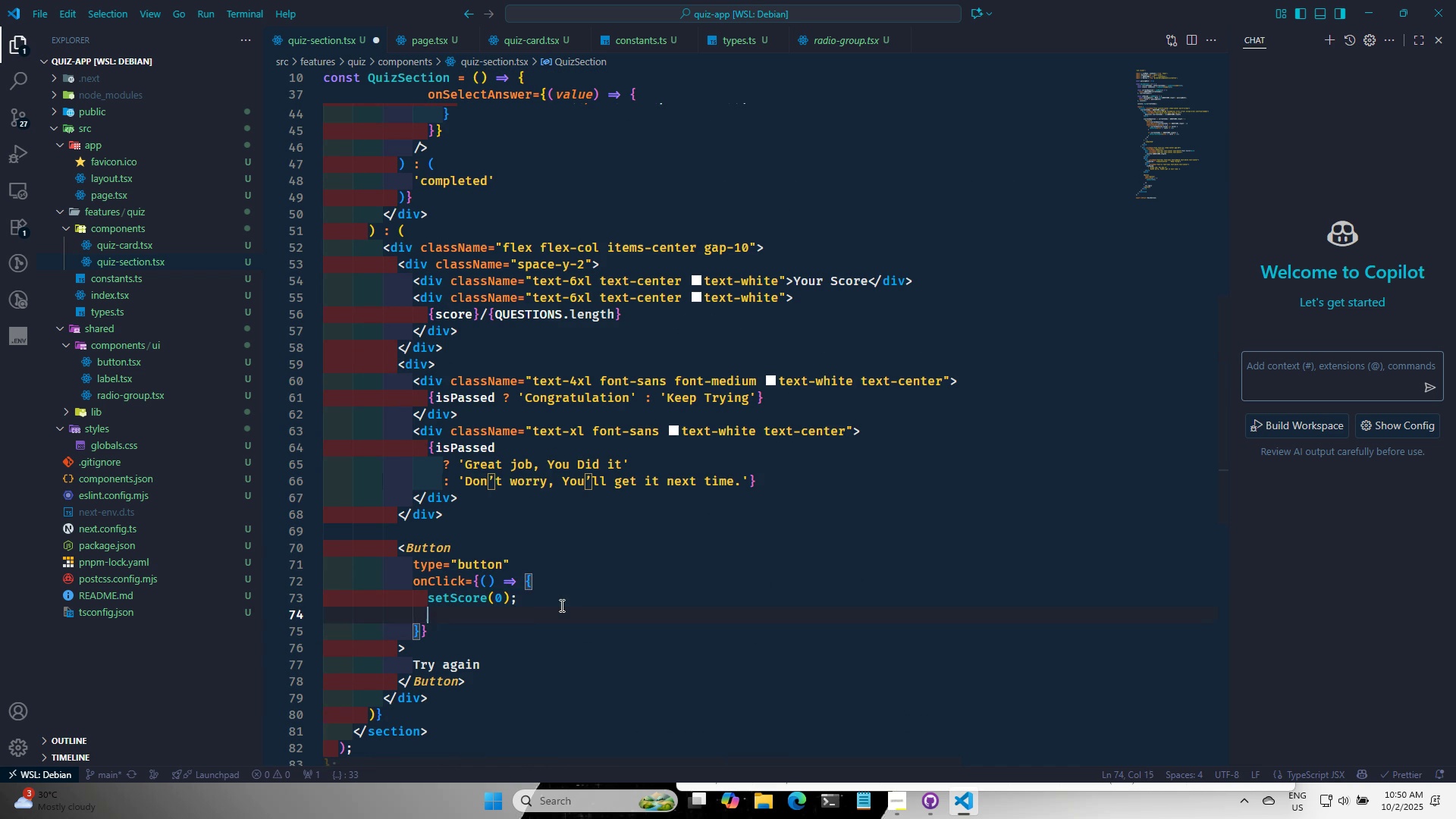 
type(se)
 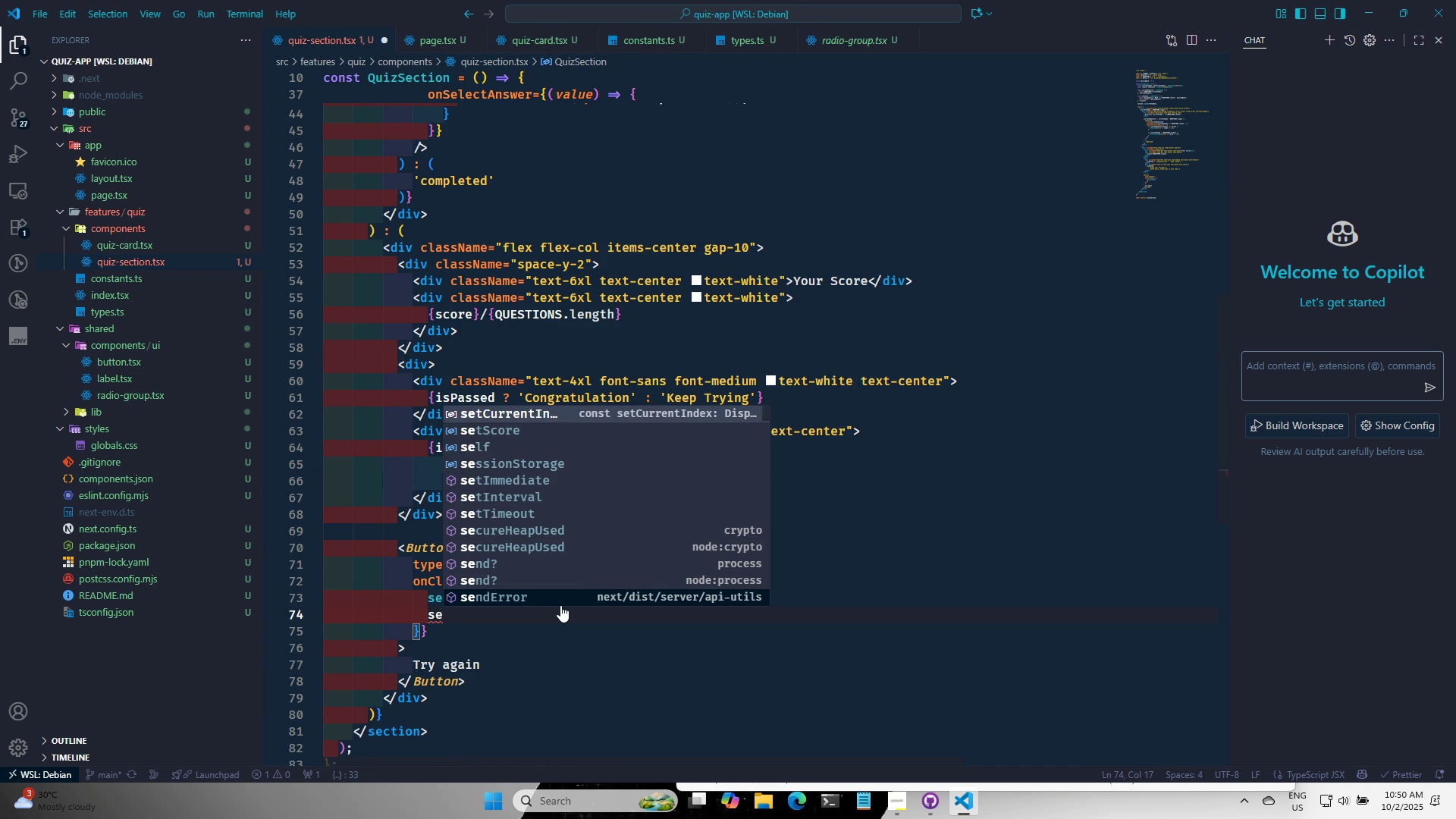 
key(Enter)